 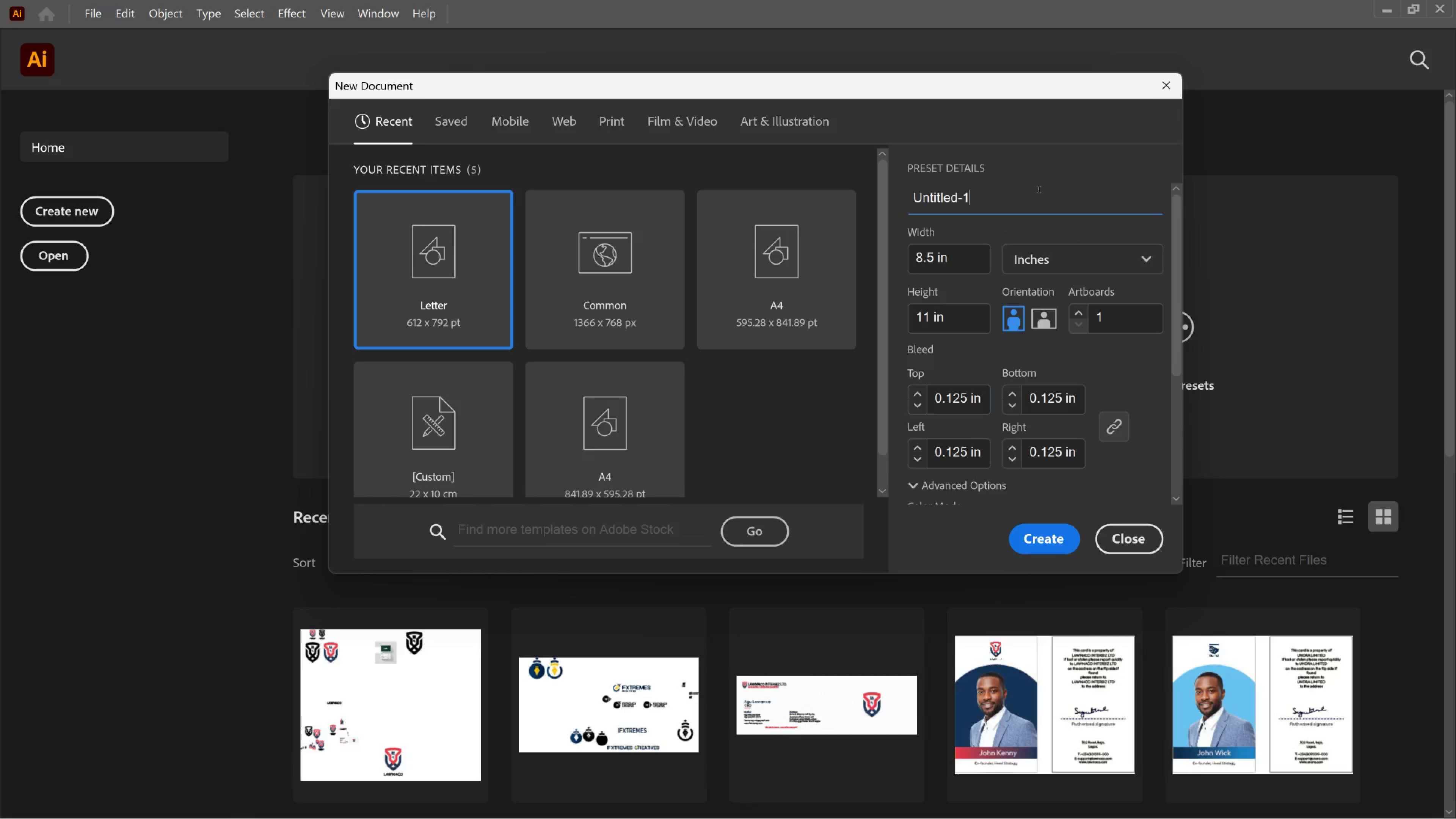 
left_click_drag(start_coordinate=[1038, 190], to_coordinate=[816, 202])
 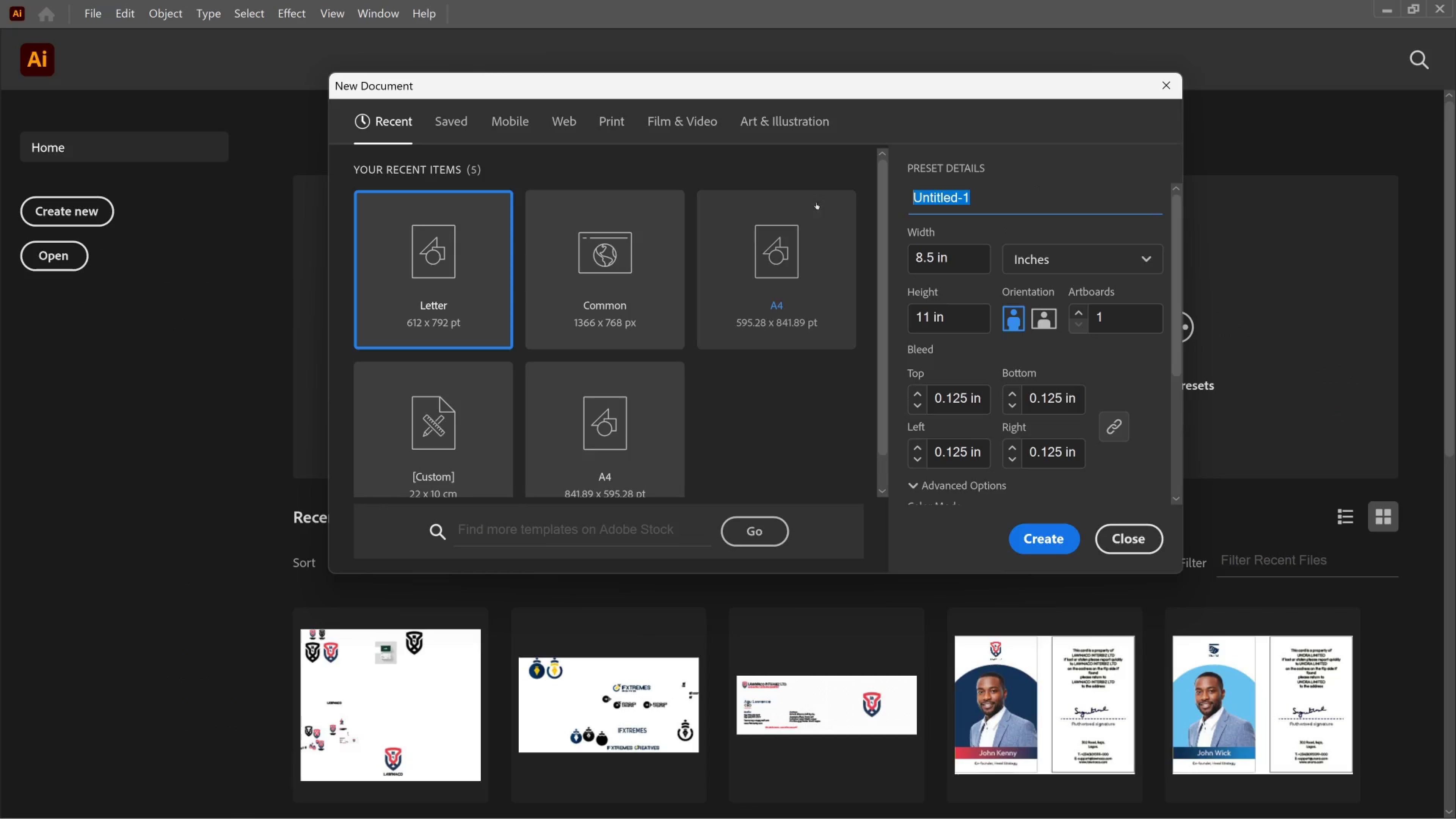 
key(Control+V)
 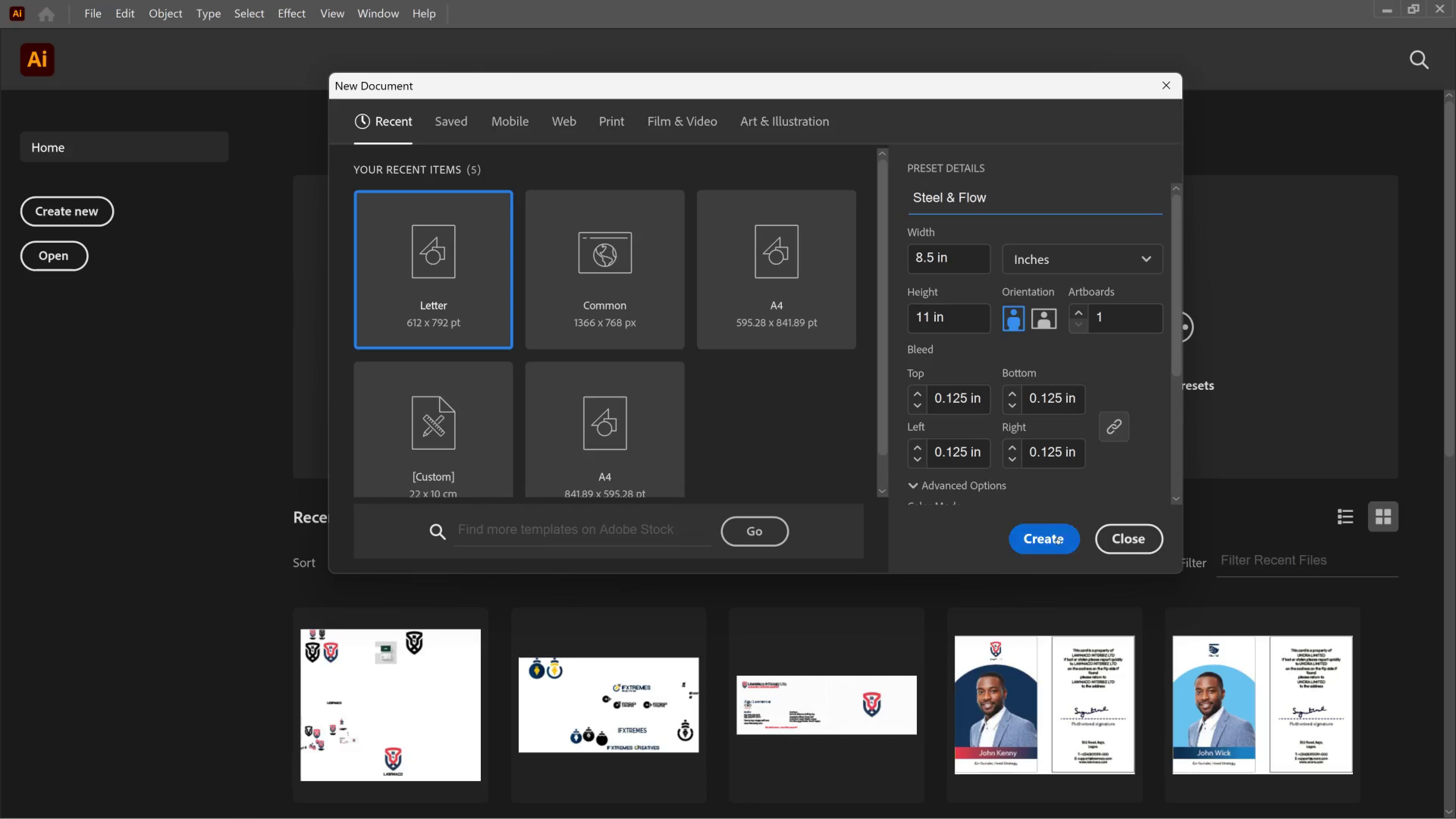 
left_click_drag(start_coordinate=[1048, 543], to_coordinate=[1054, 543])
 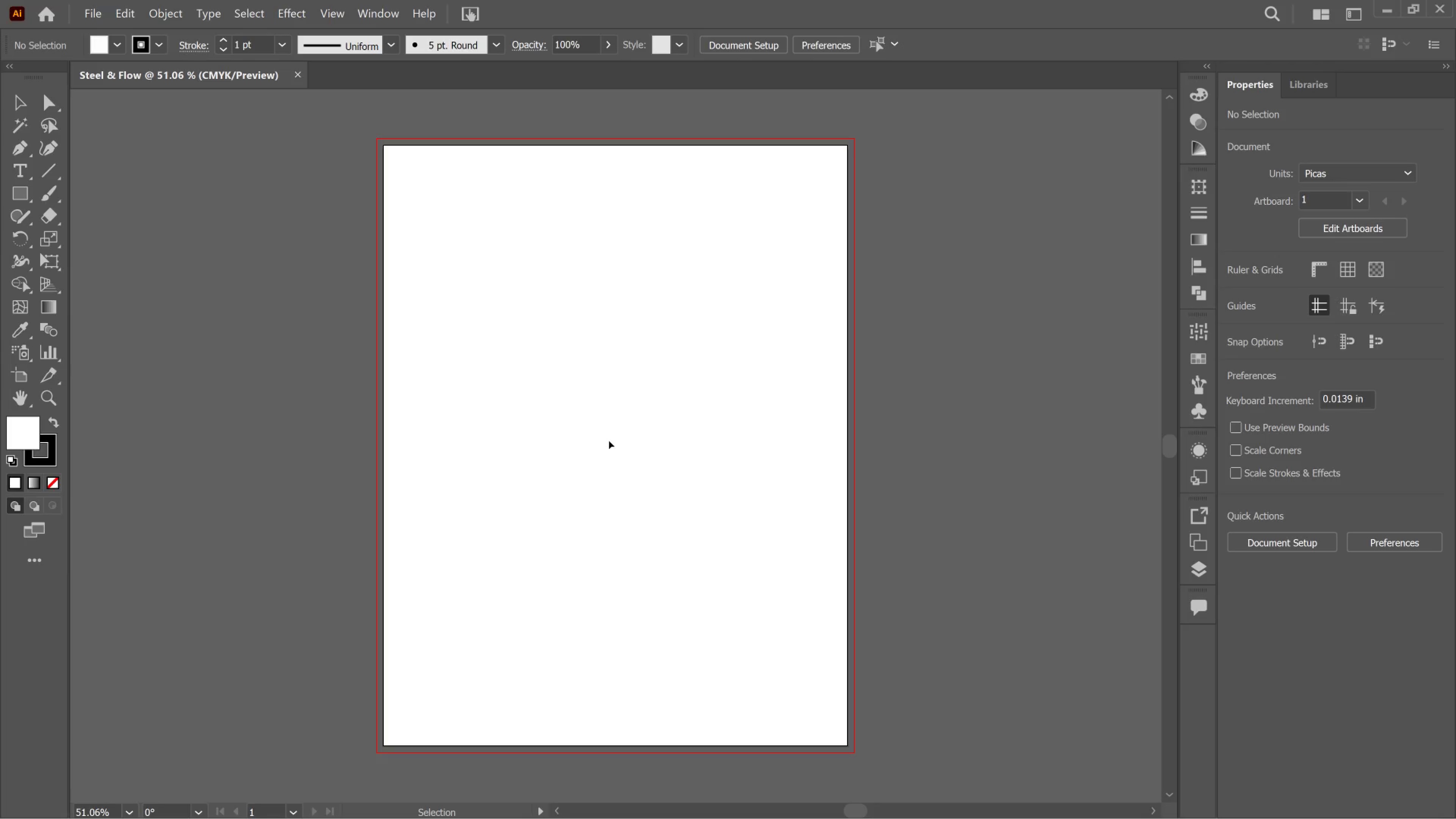 
wait(11.61)
 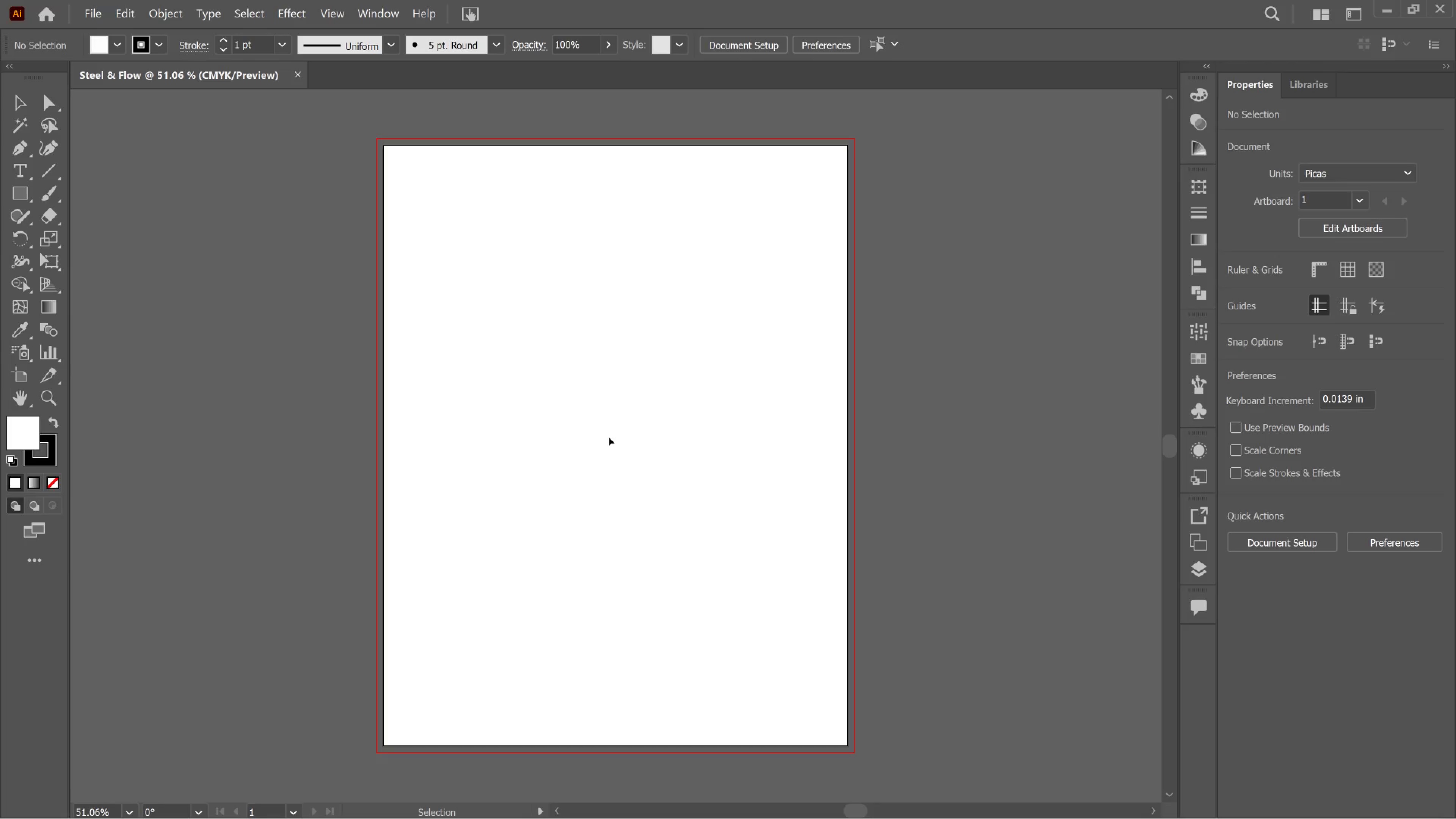 
key(Alt+Tab)